 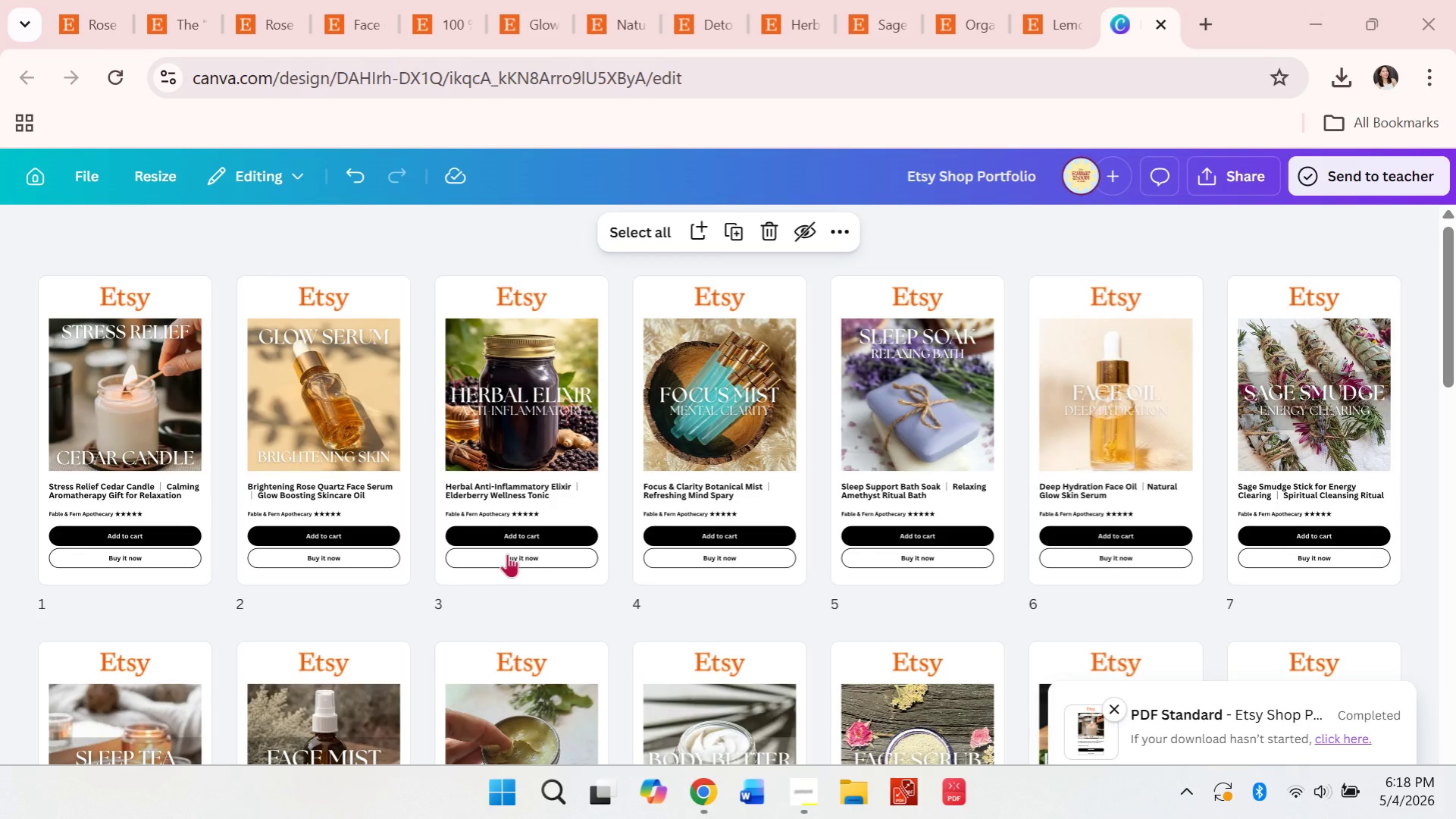 
double_click([137, 329])
 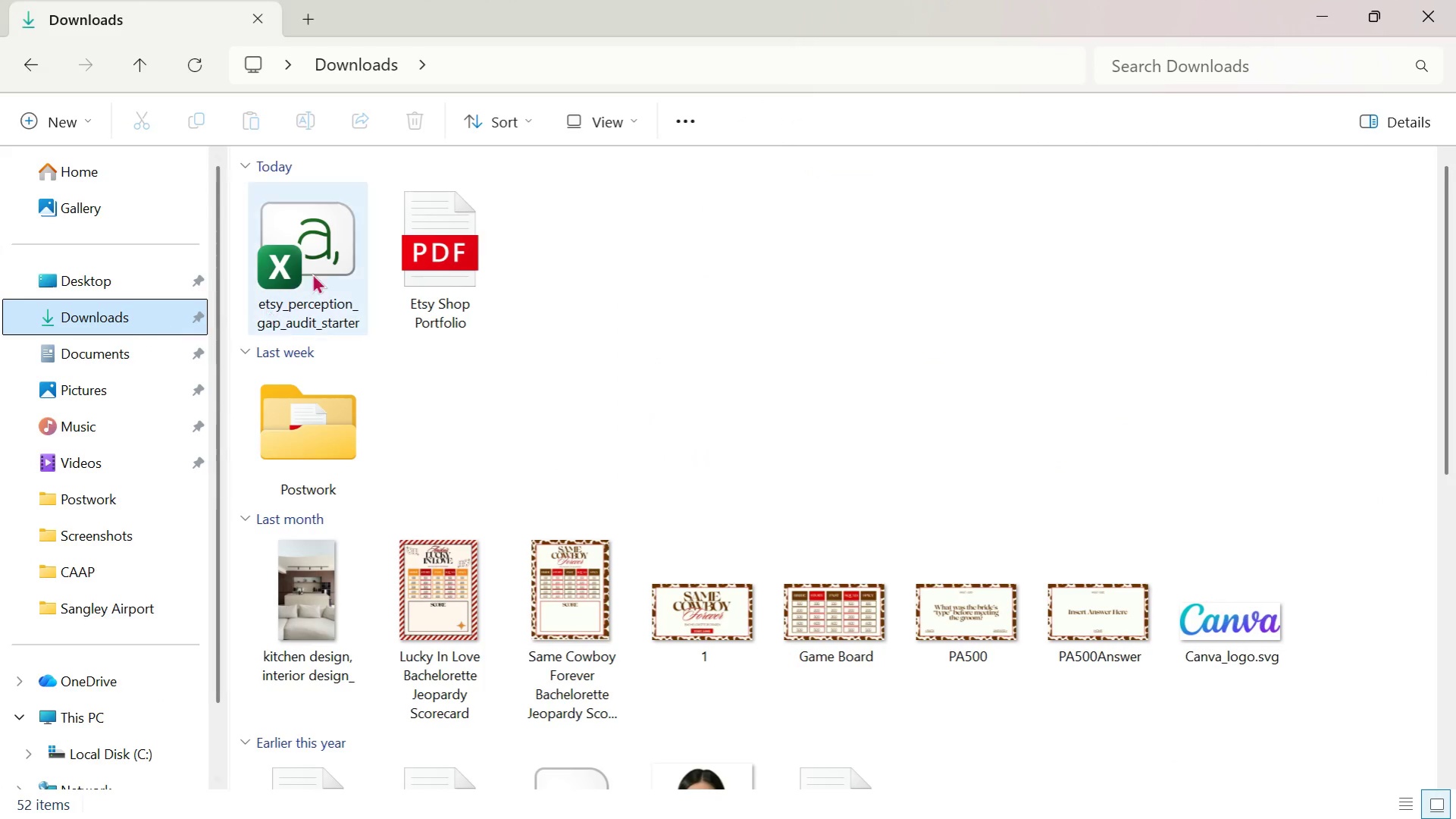 
left_click([319, 259])
 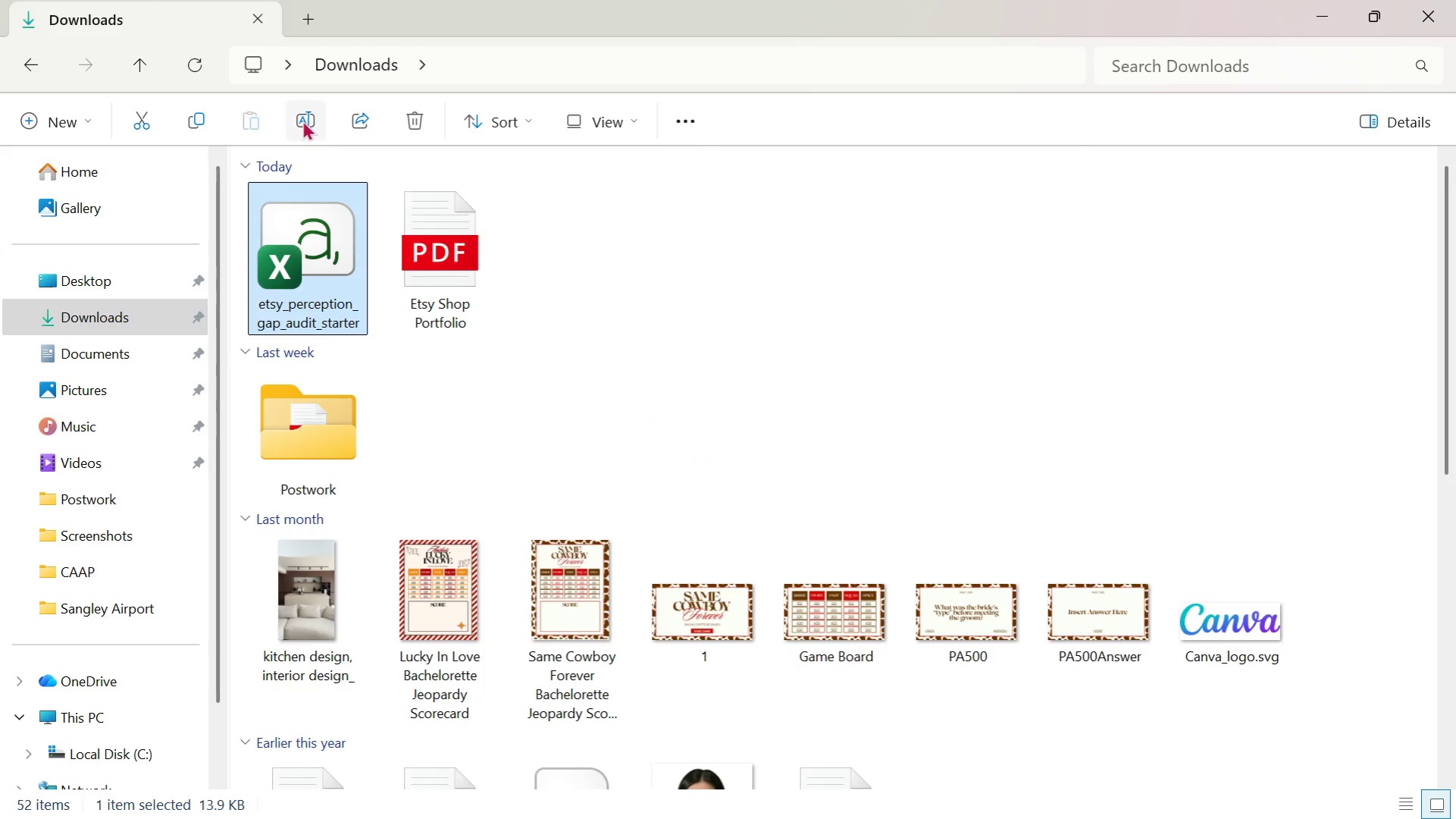 
left_click([302, 120])
 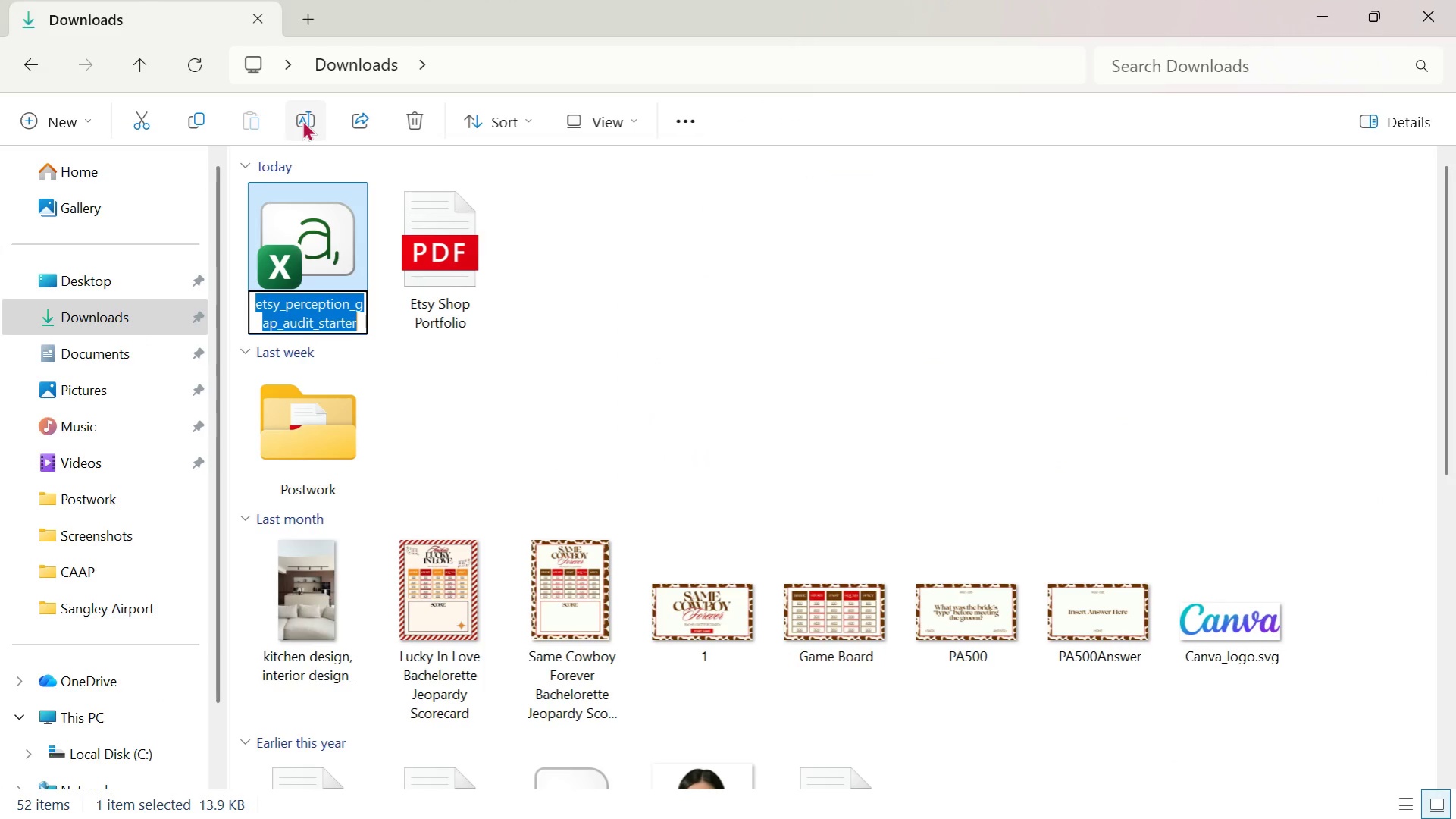 
key(Control+V)
 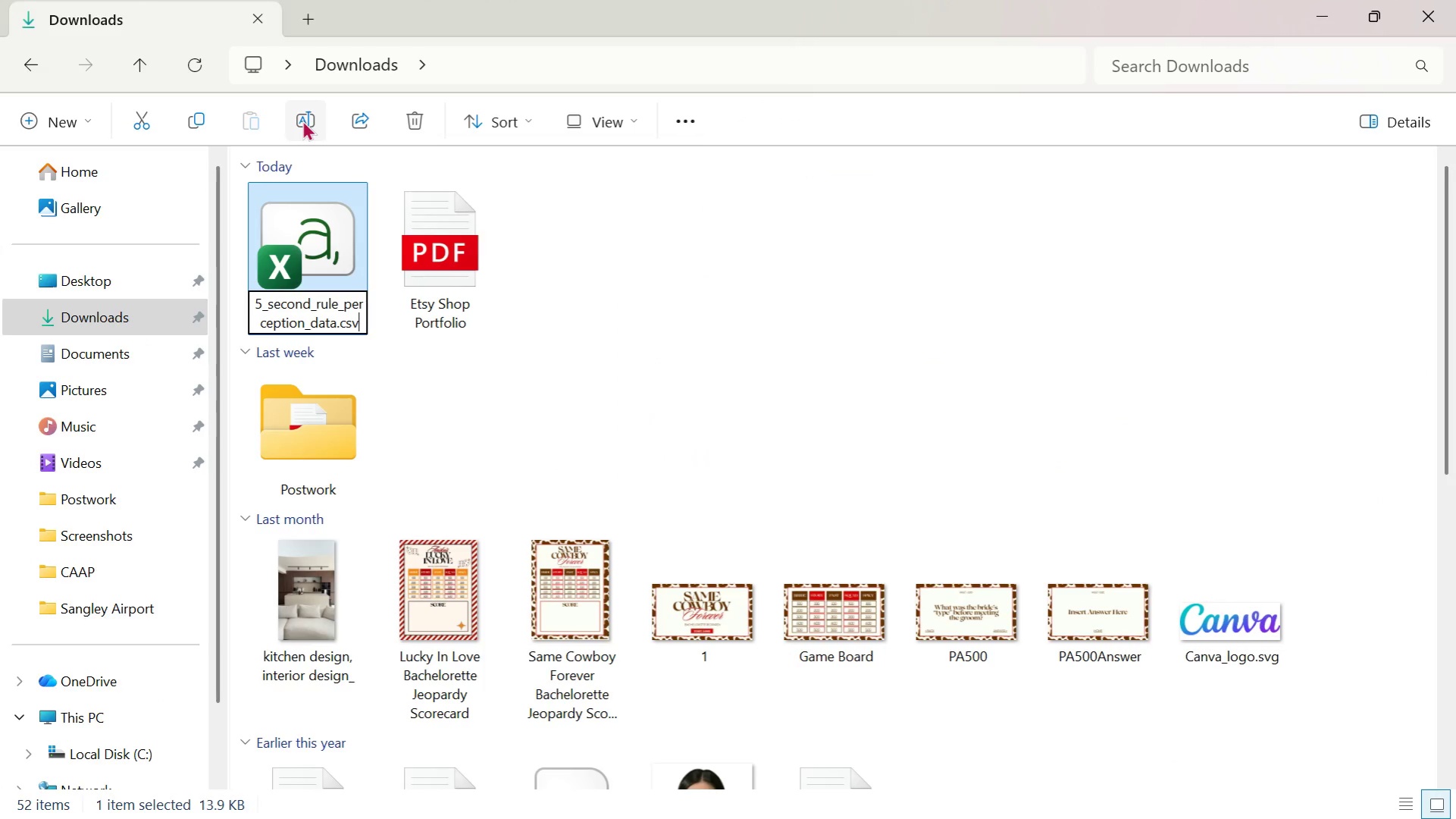 
key(Enter)
 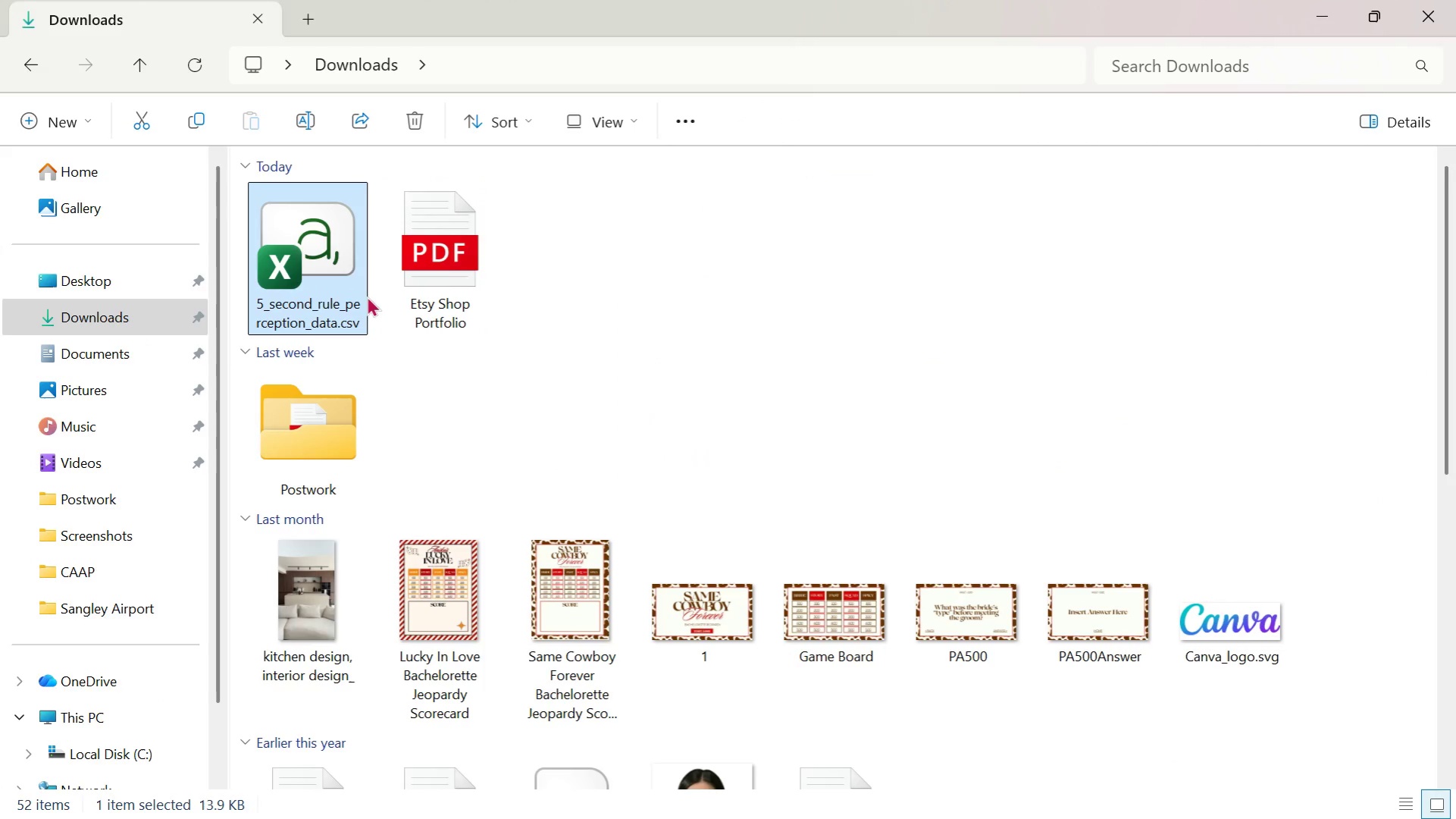 
double_click([342, 295])
 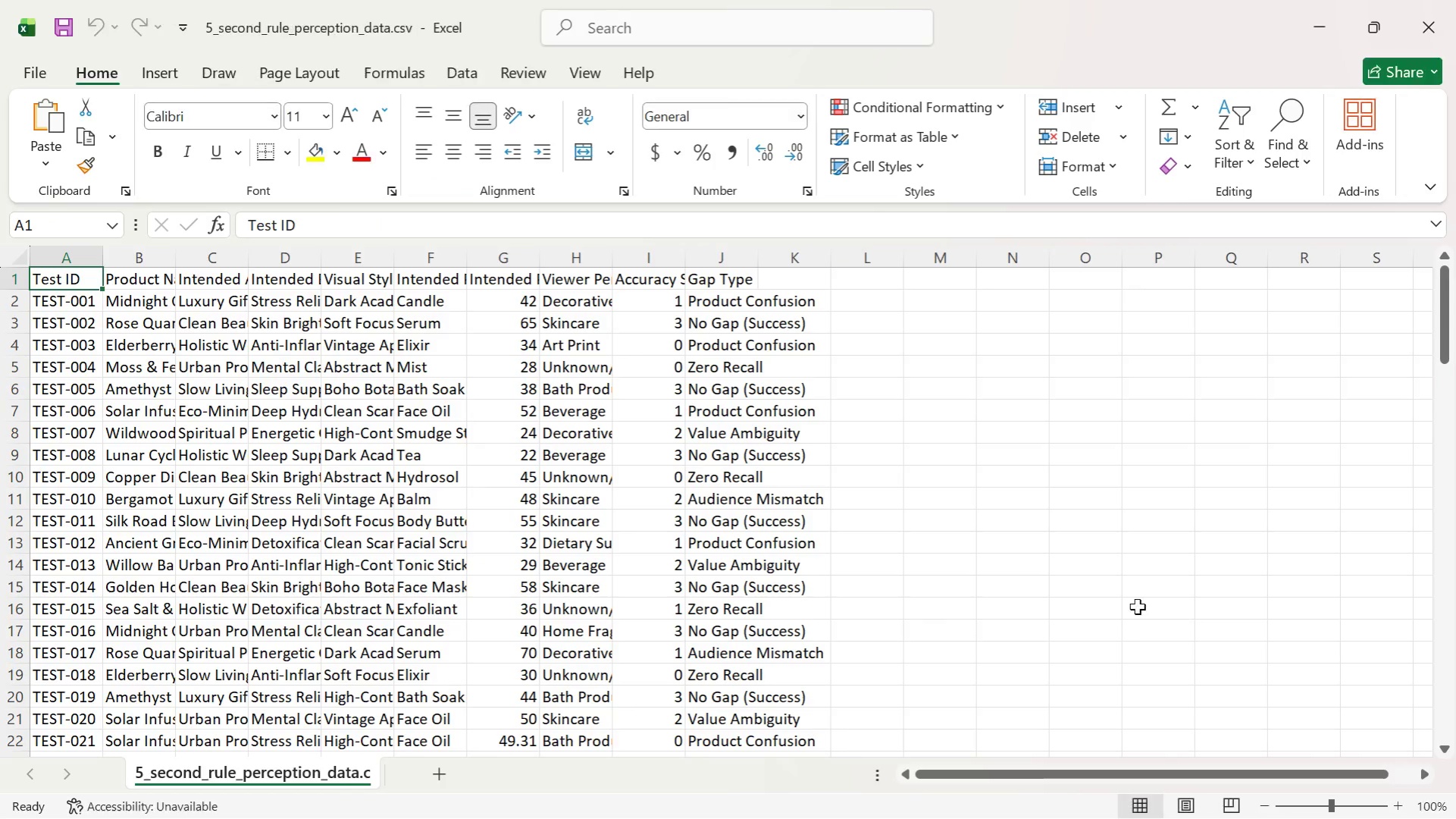 
scroll: coordinate [935, 599], scroll_direction: up, amount: 4.0
 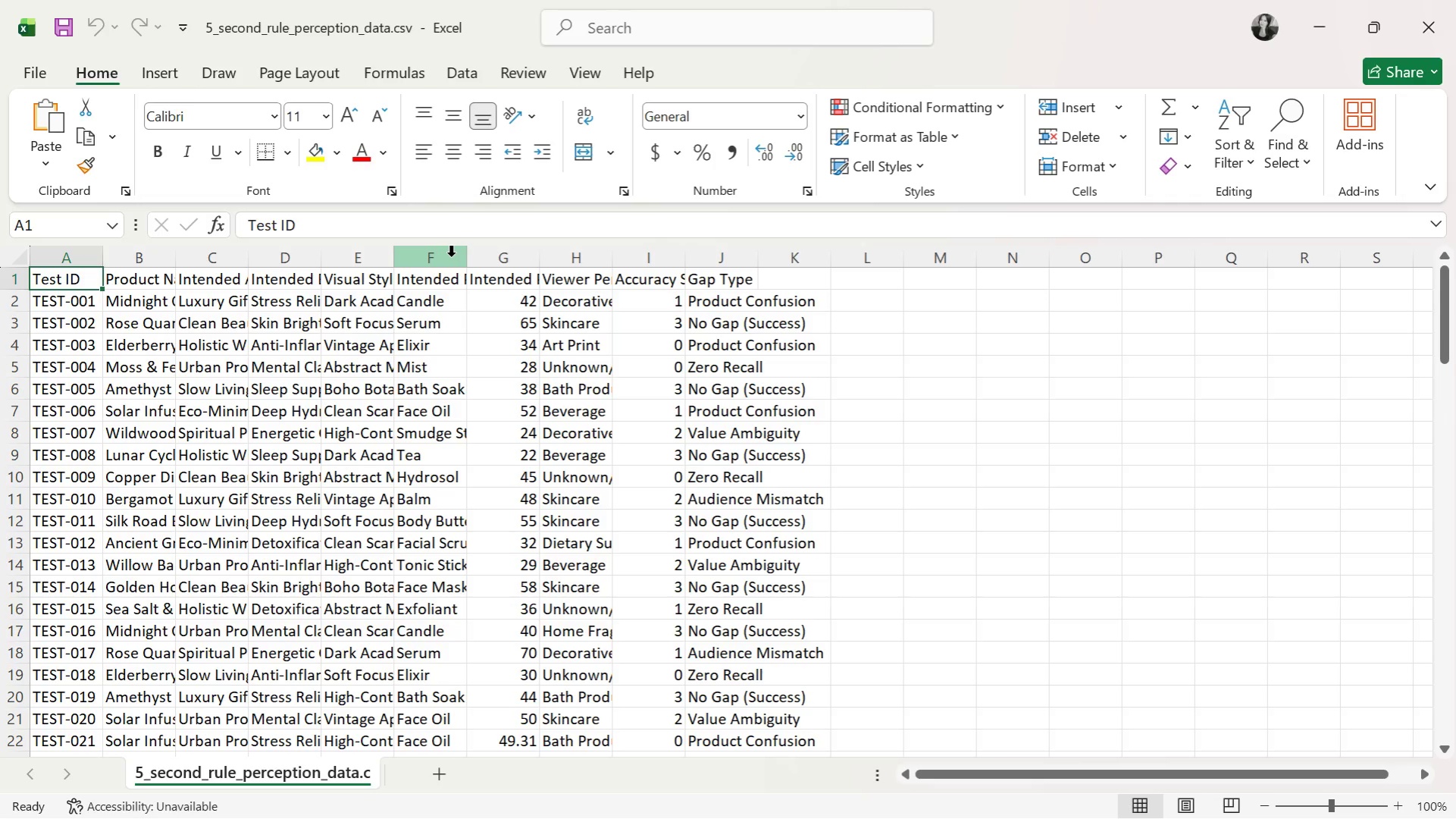 
double_click([462, 253])
 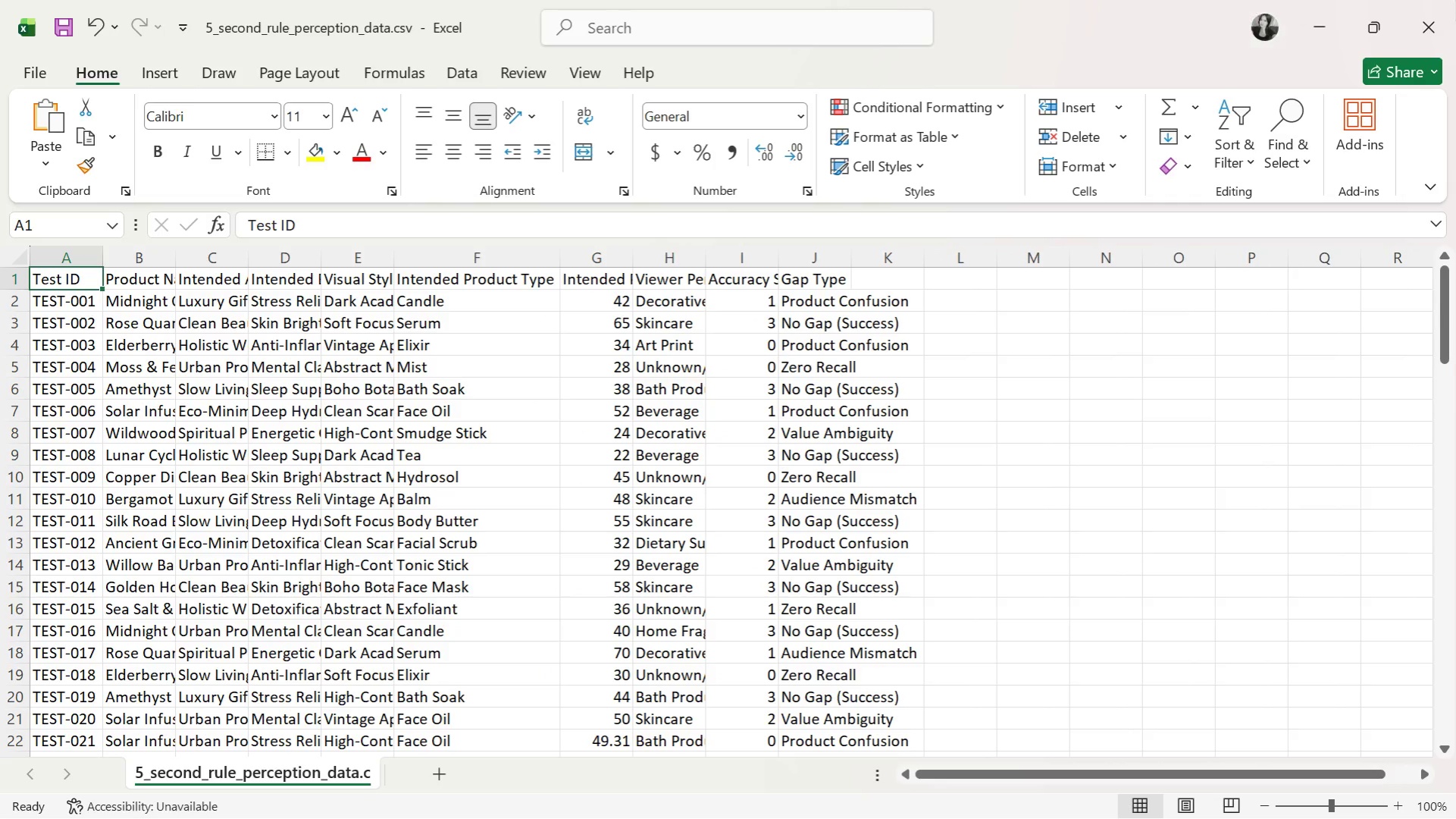 
left_click([1454, 0])
 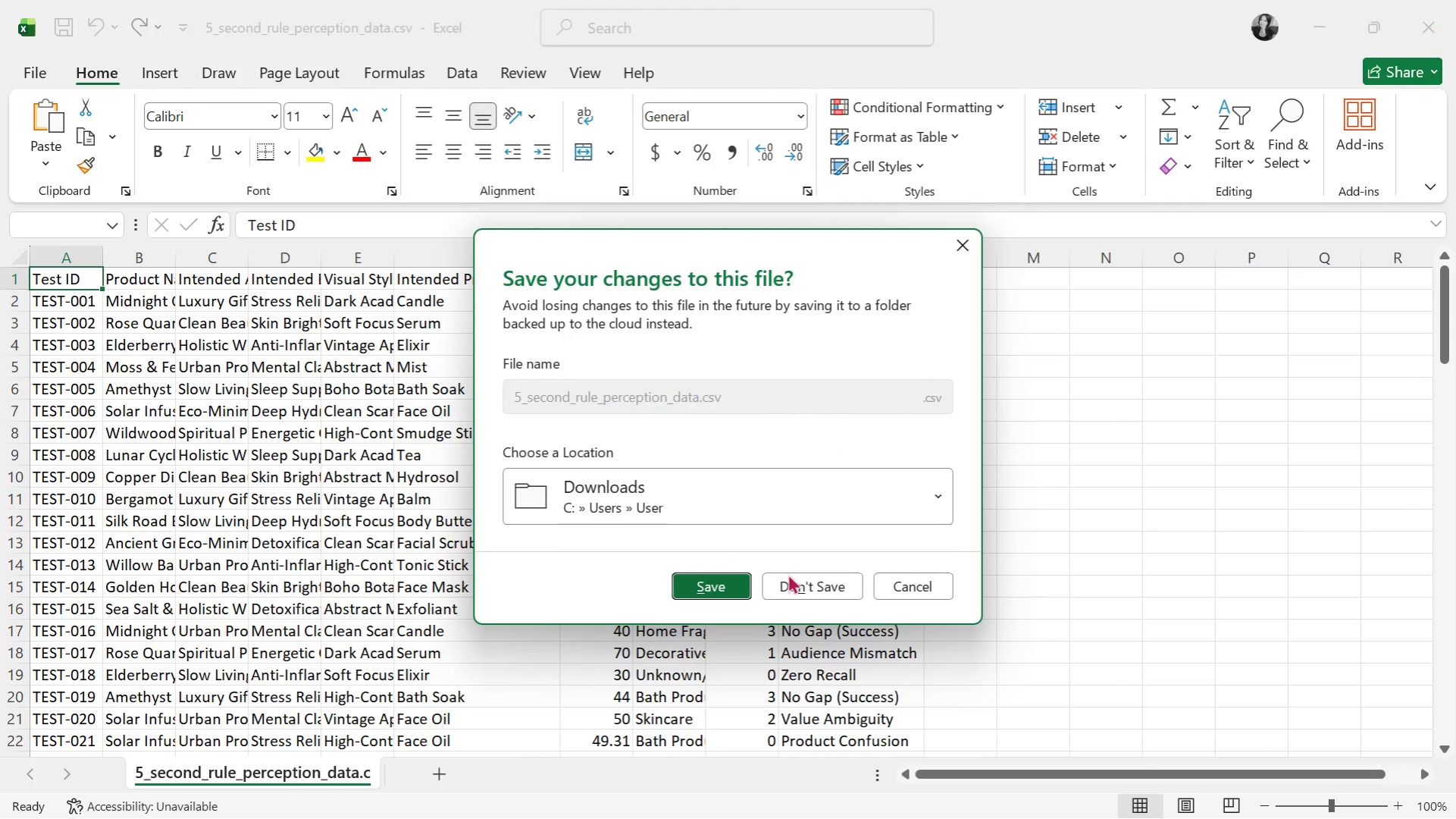 
left_click([792, 583])
 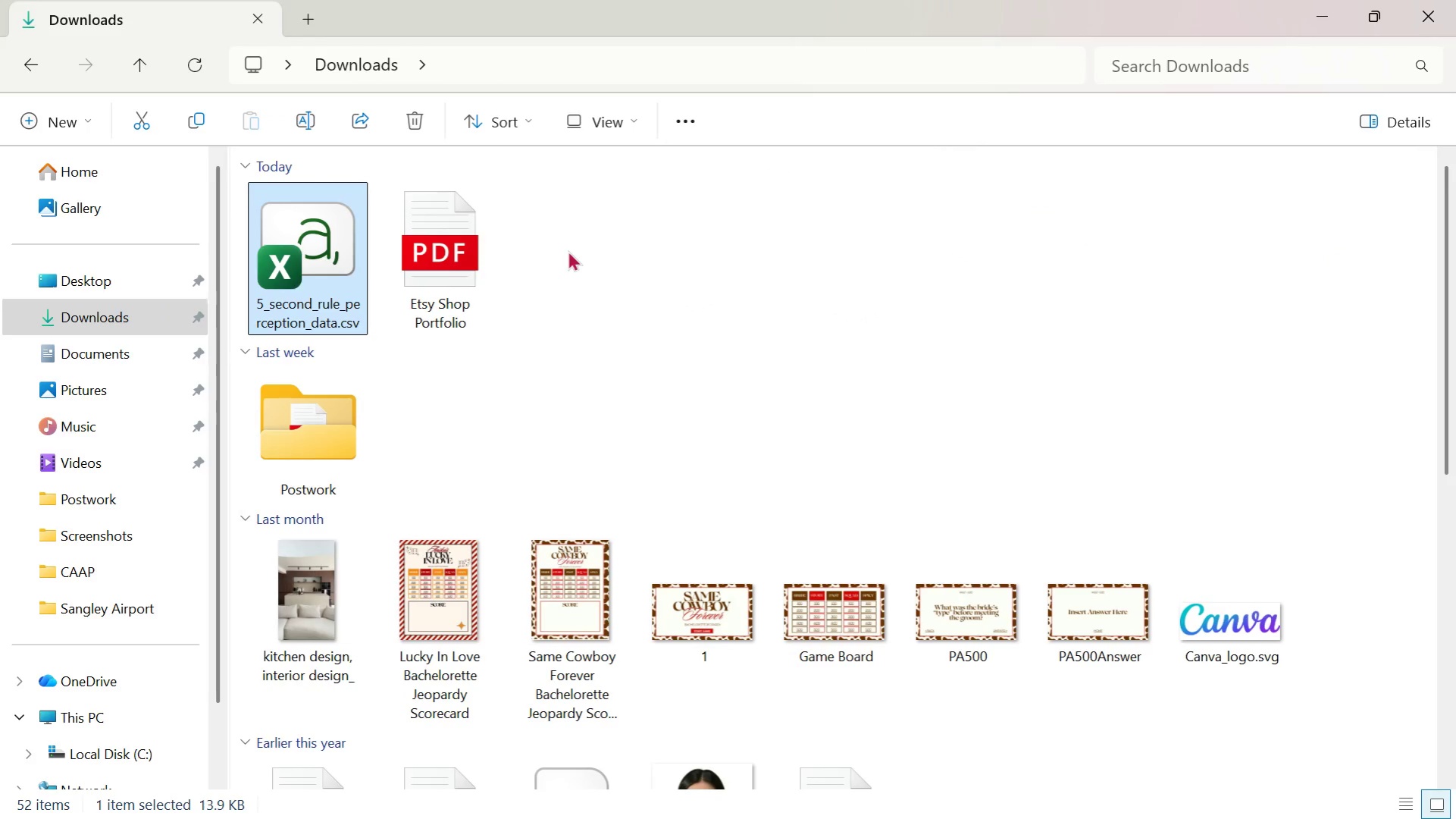 
double_click([417, 262])
 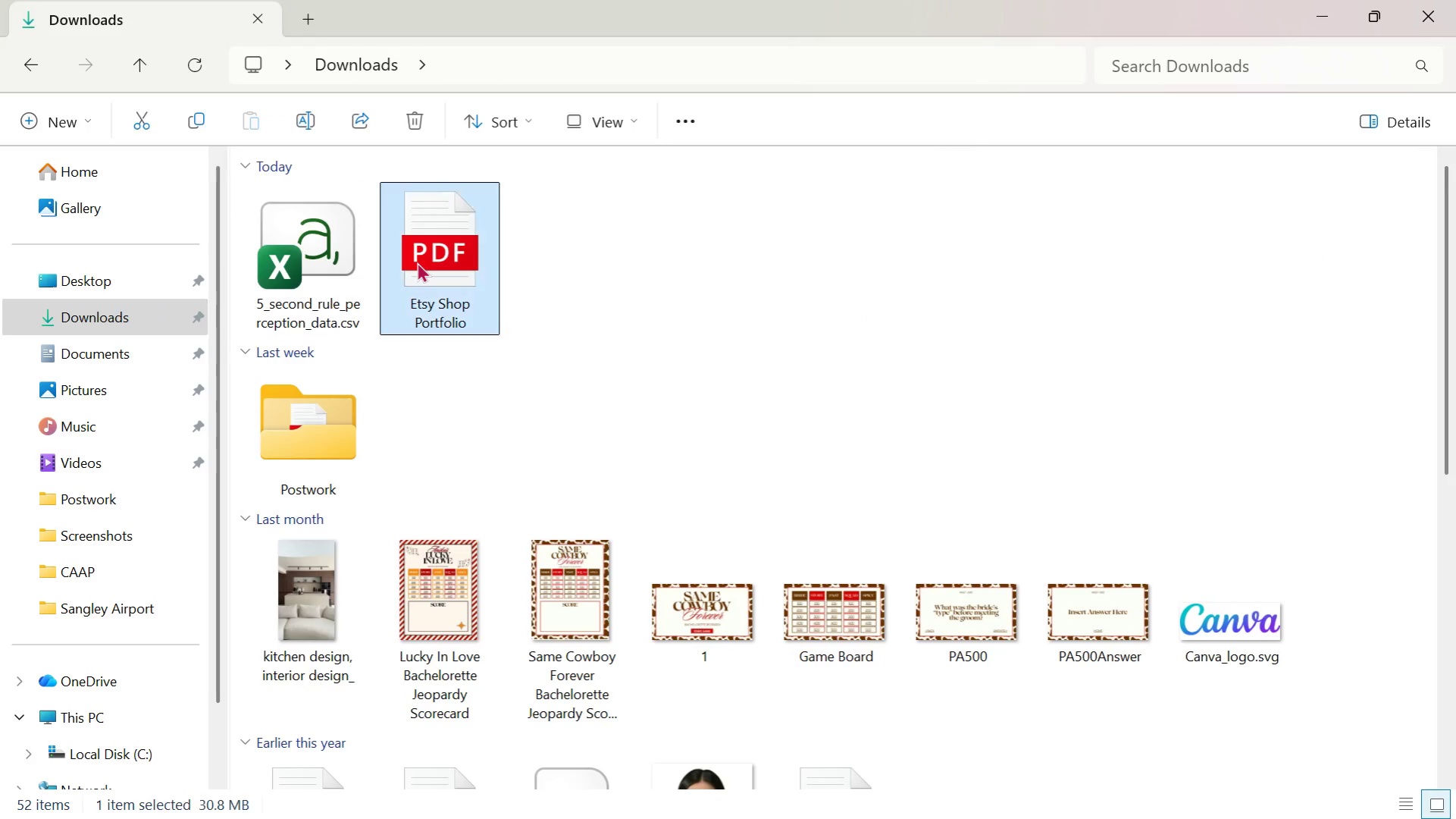 
triple_click([417, 262])
 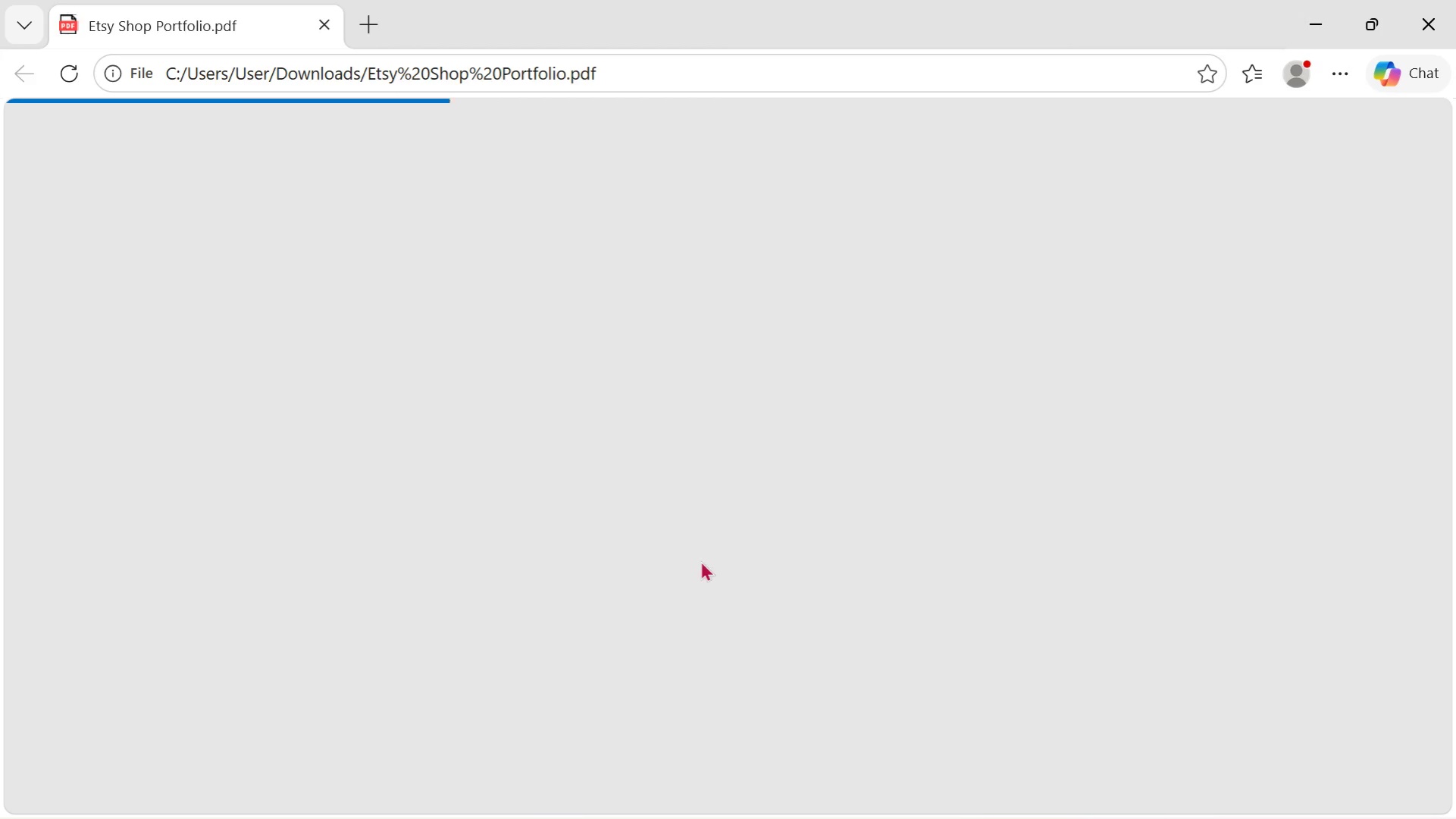 
scroll: coordinate [672, 648], scroll_direction: up, amount: 25.0
 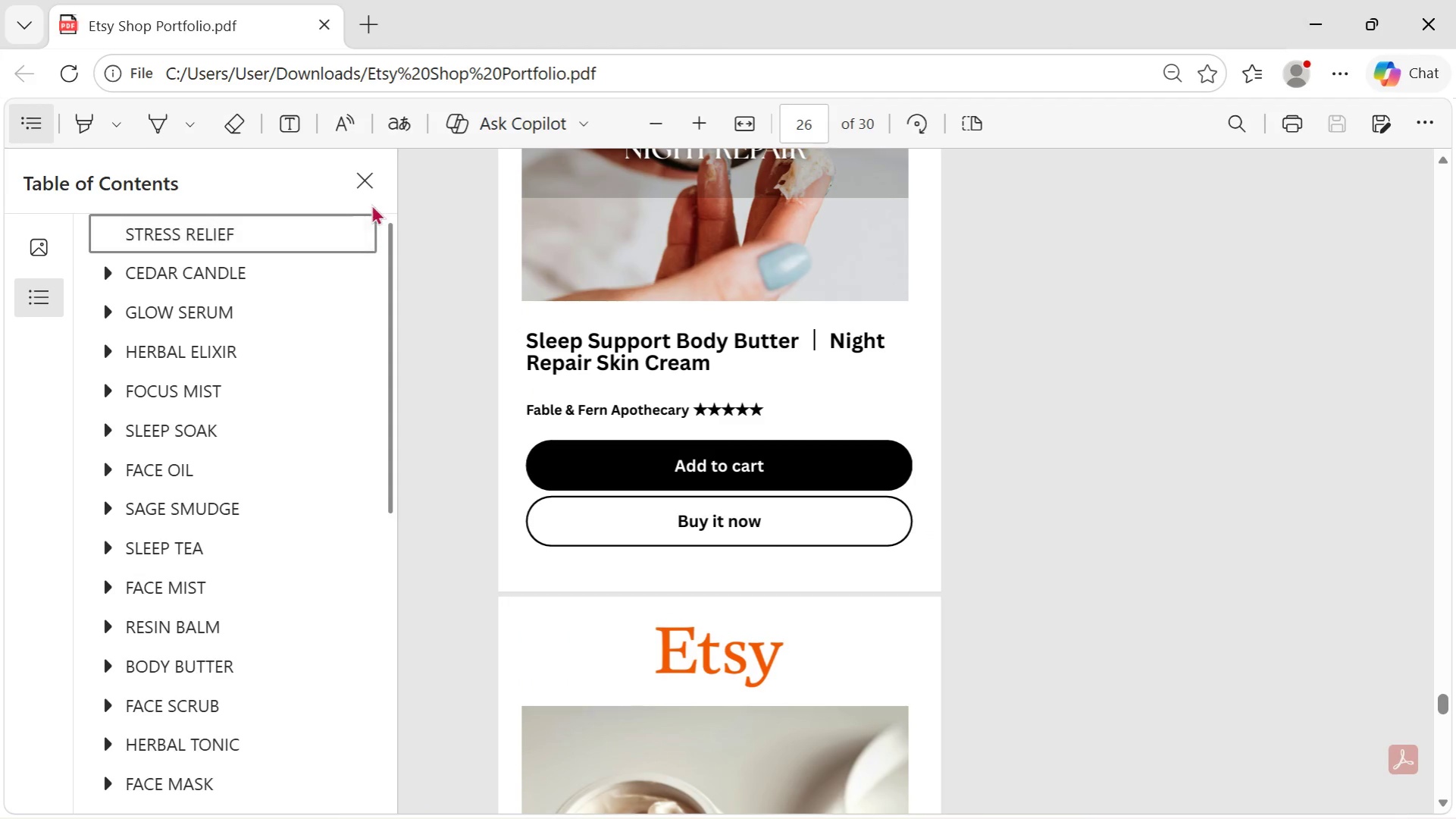 
left_click([370, 188])
 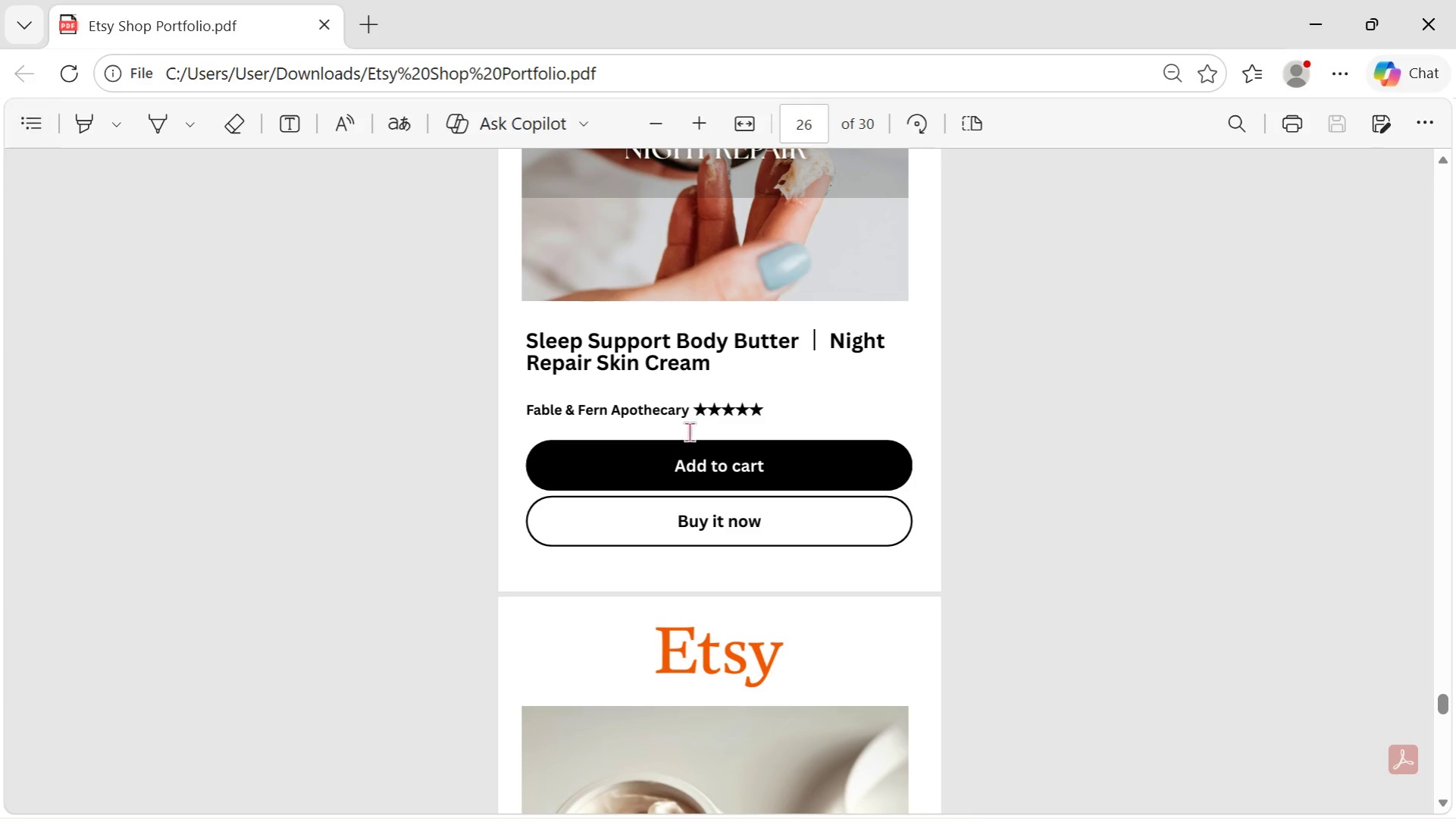 
scroll: coordinate [804, 0], scroll_direction: up, amount: 85.0
 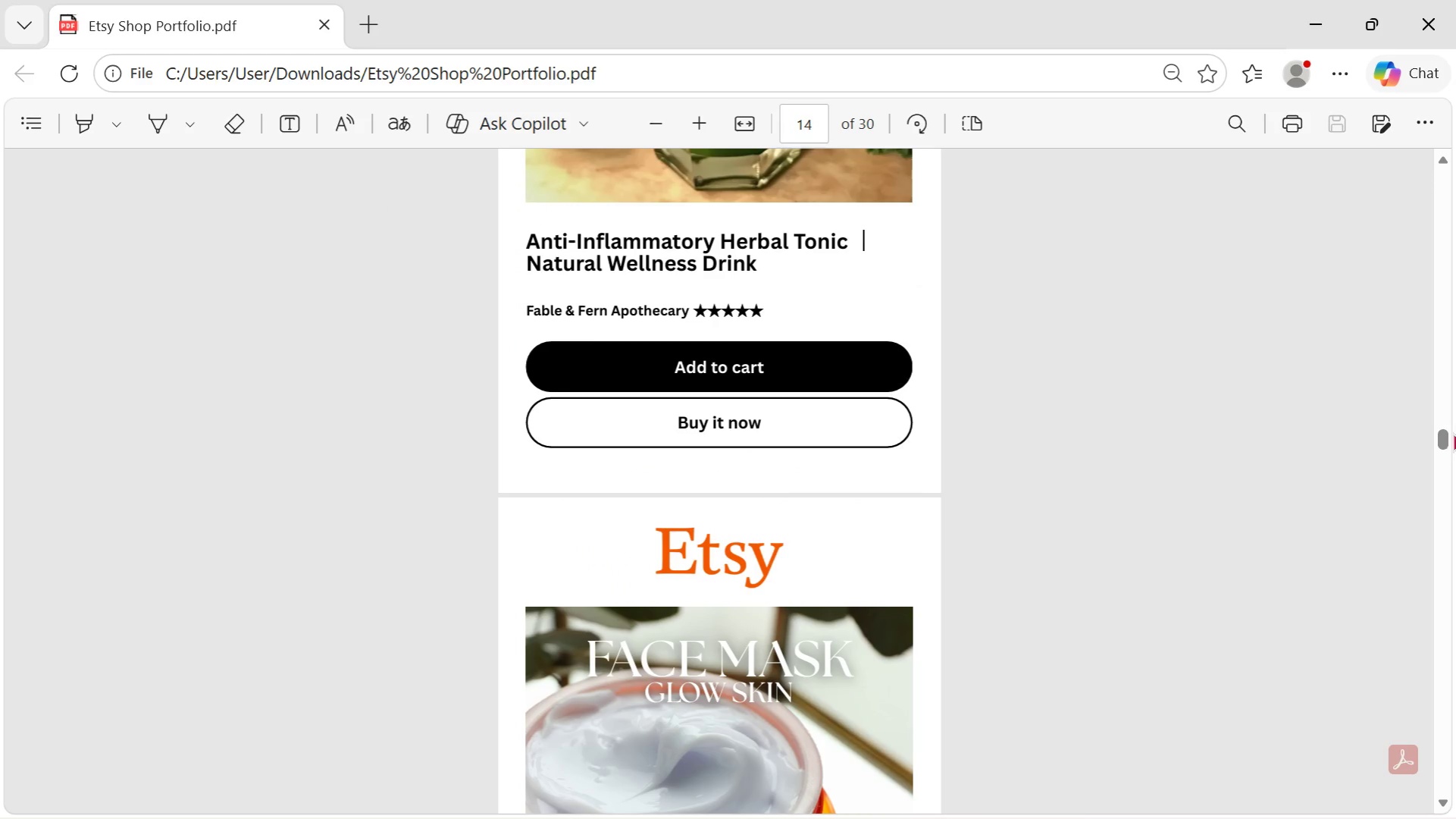 
left_click_drag(start_coordinate=[1436, 439], to_coordinate=[1454, 818])
 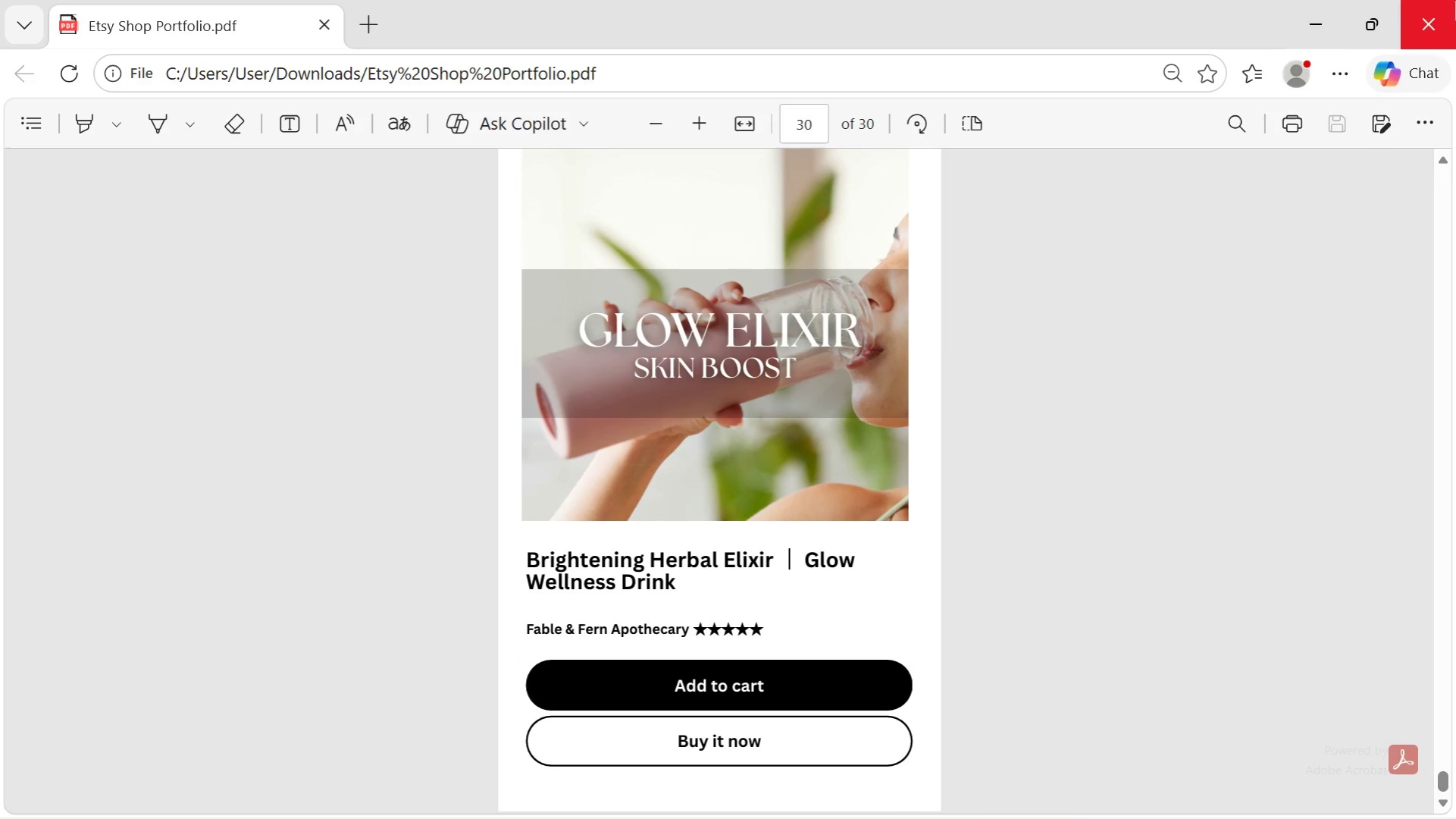 
left_click([1454, 0])
 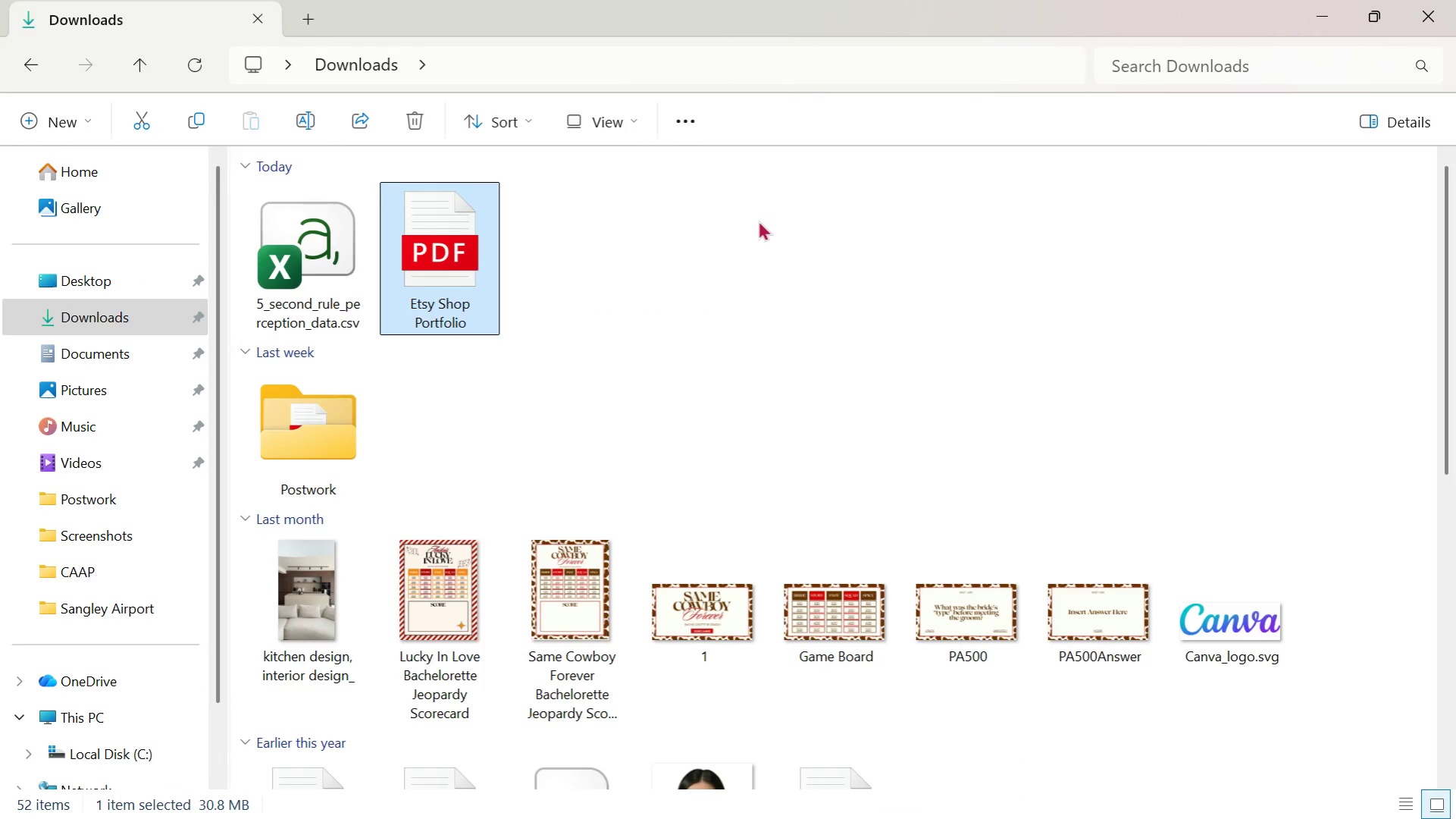 
key(Alt+Tab)
 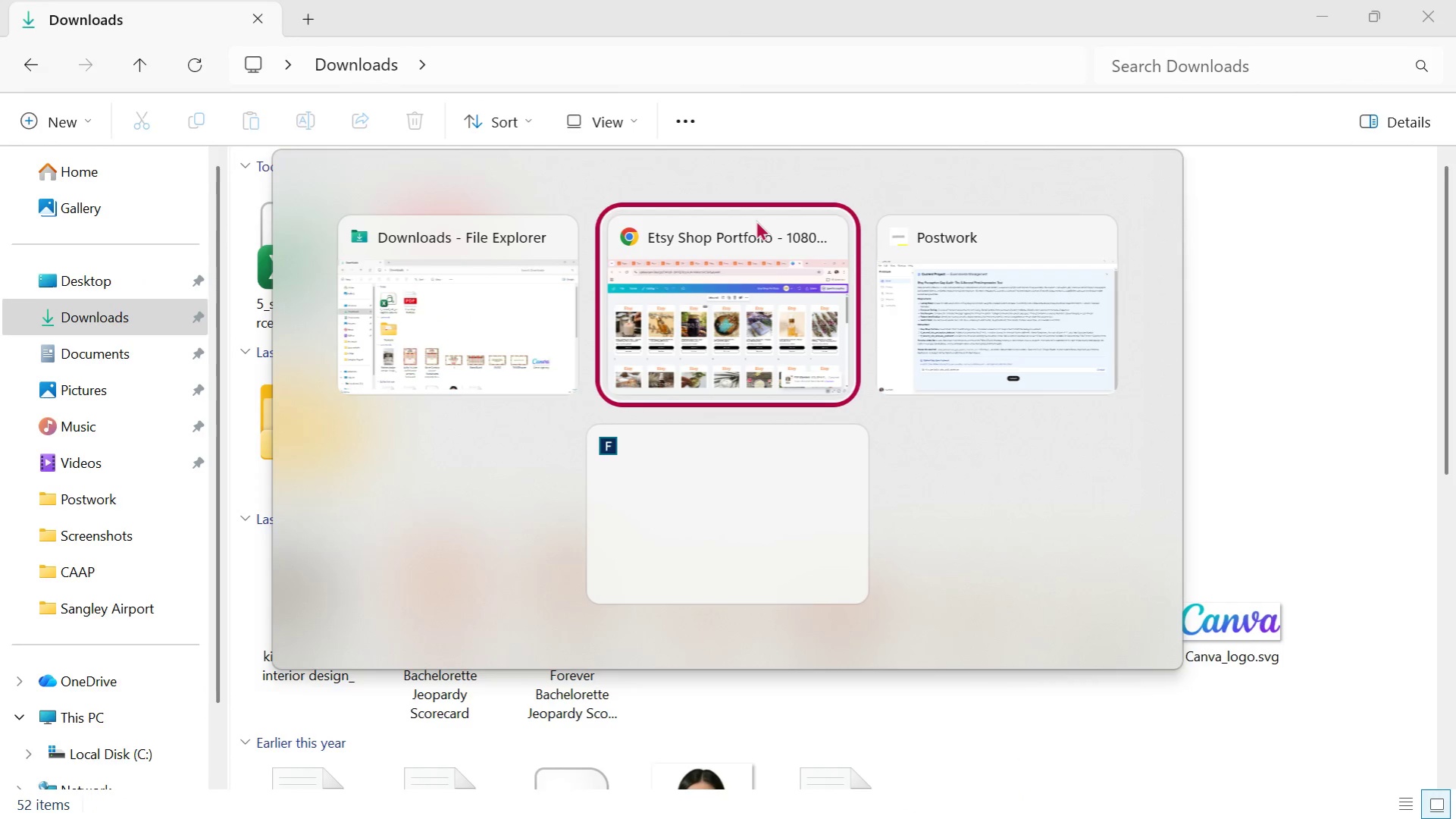 
key(Alt+Tab)